 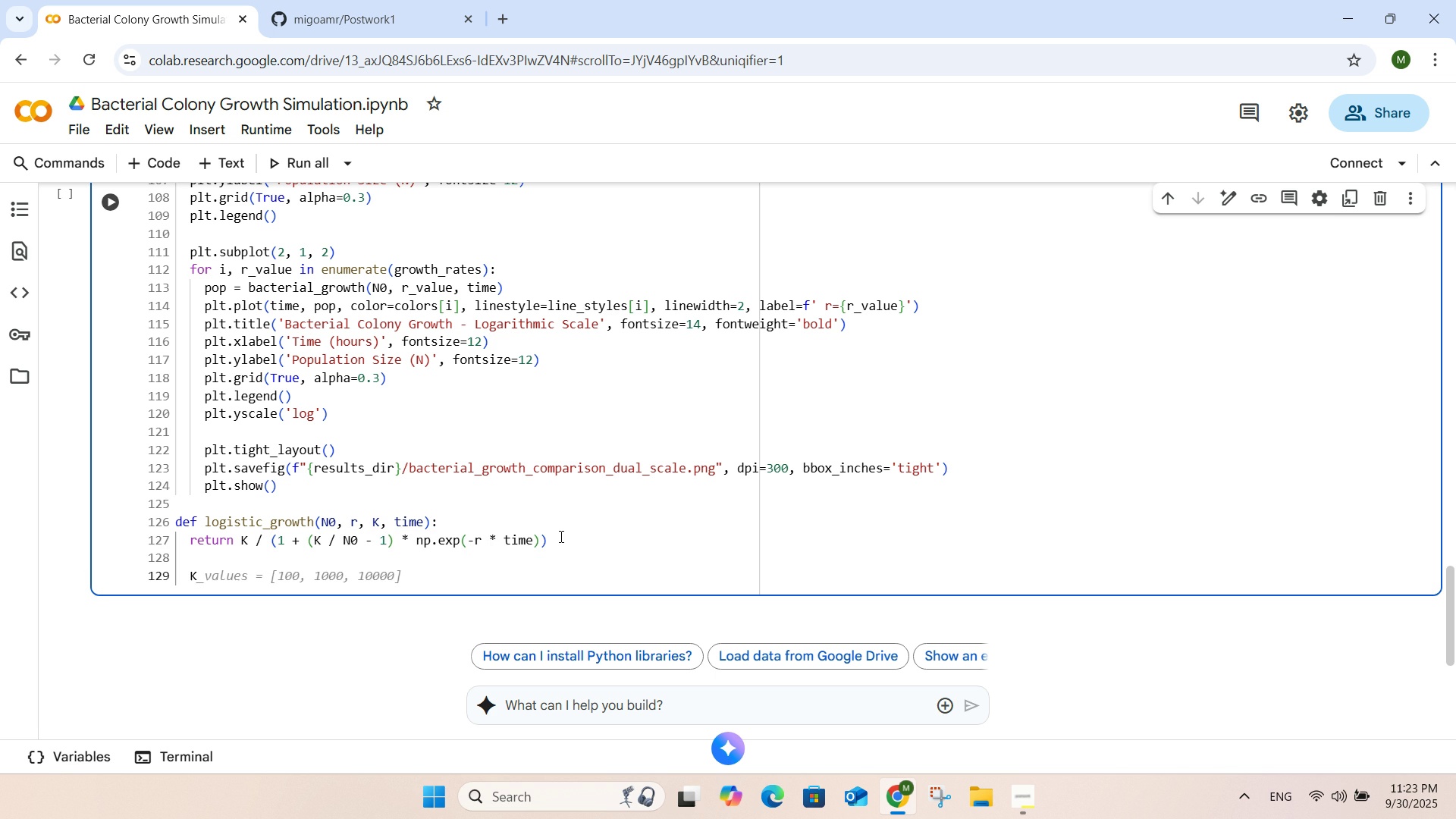 
key(Equal)
 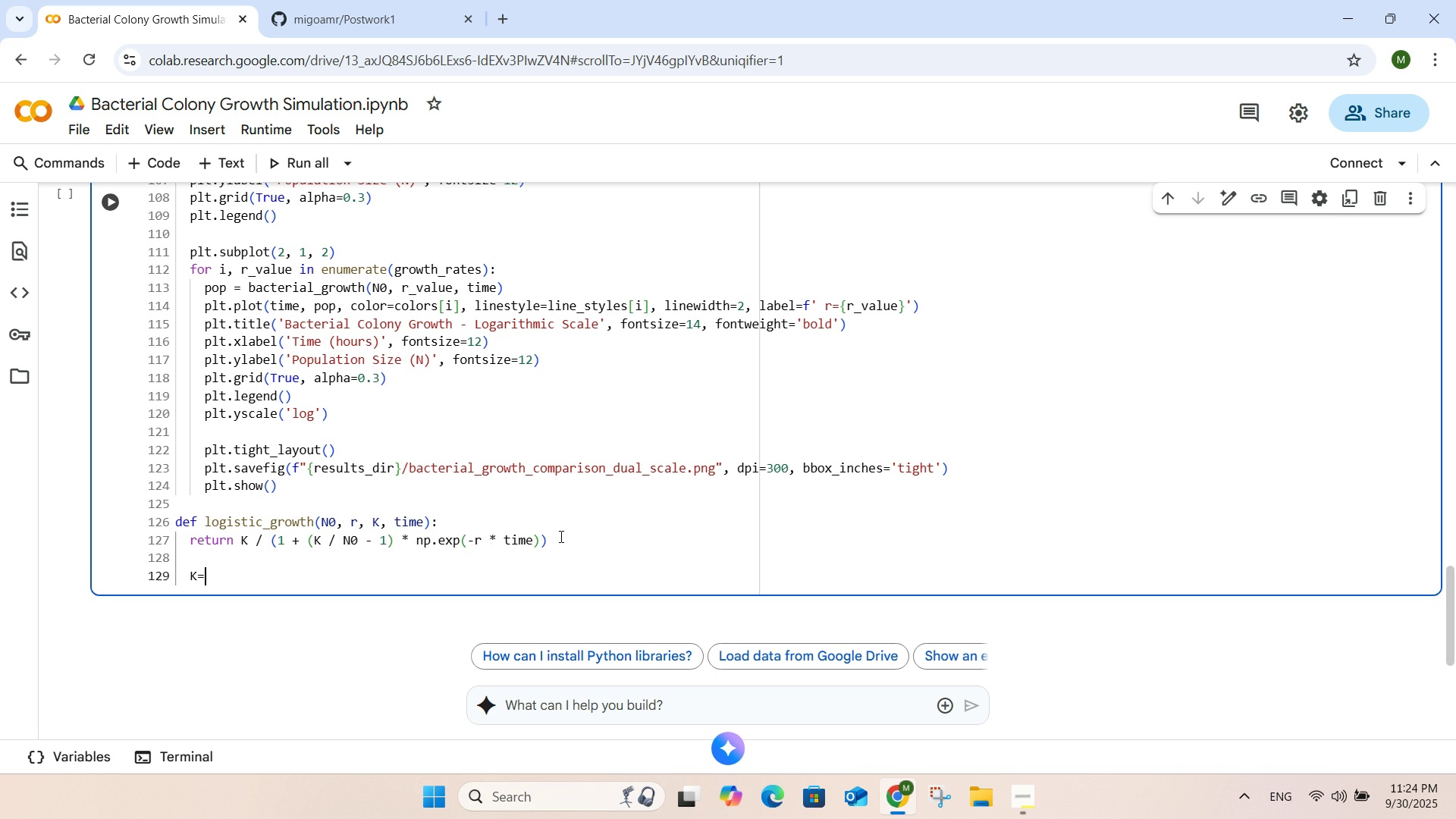 
key(Space)
 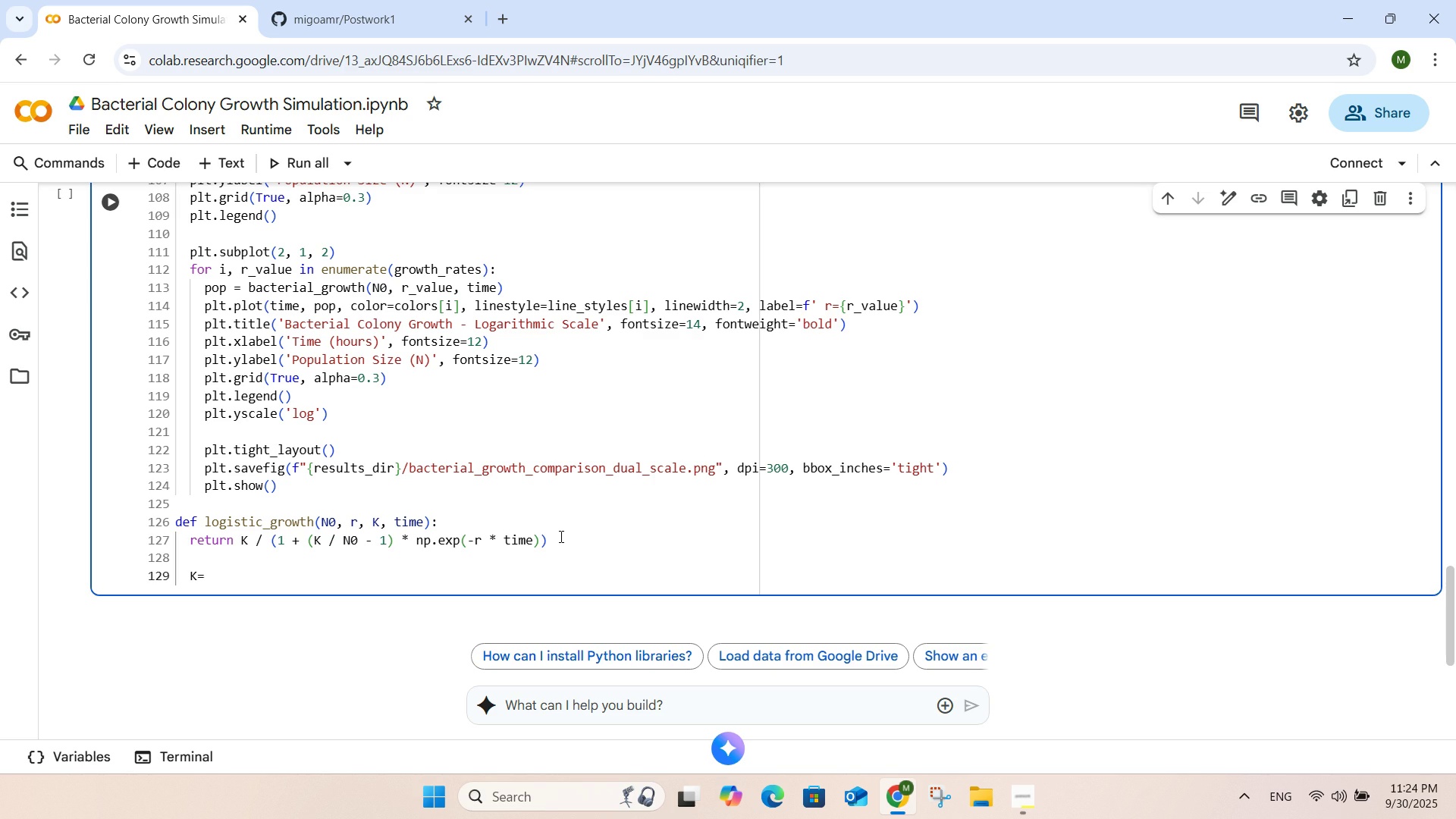 
key(Numpad1)
 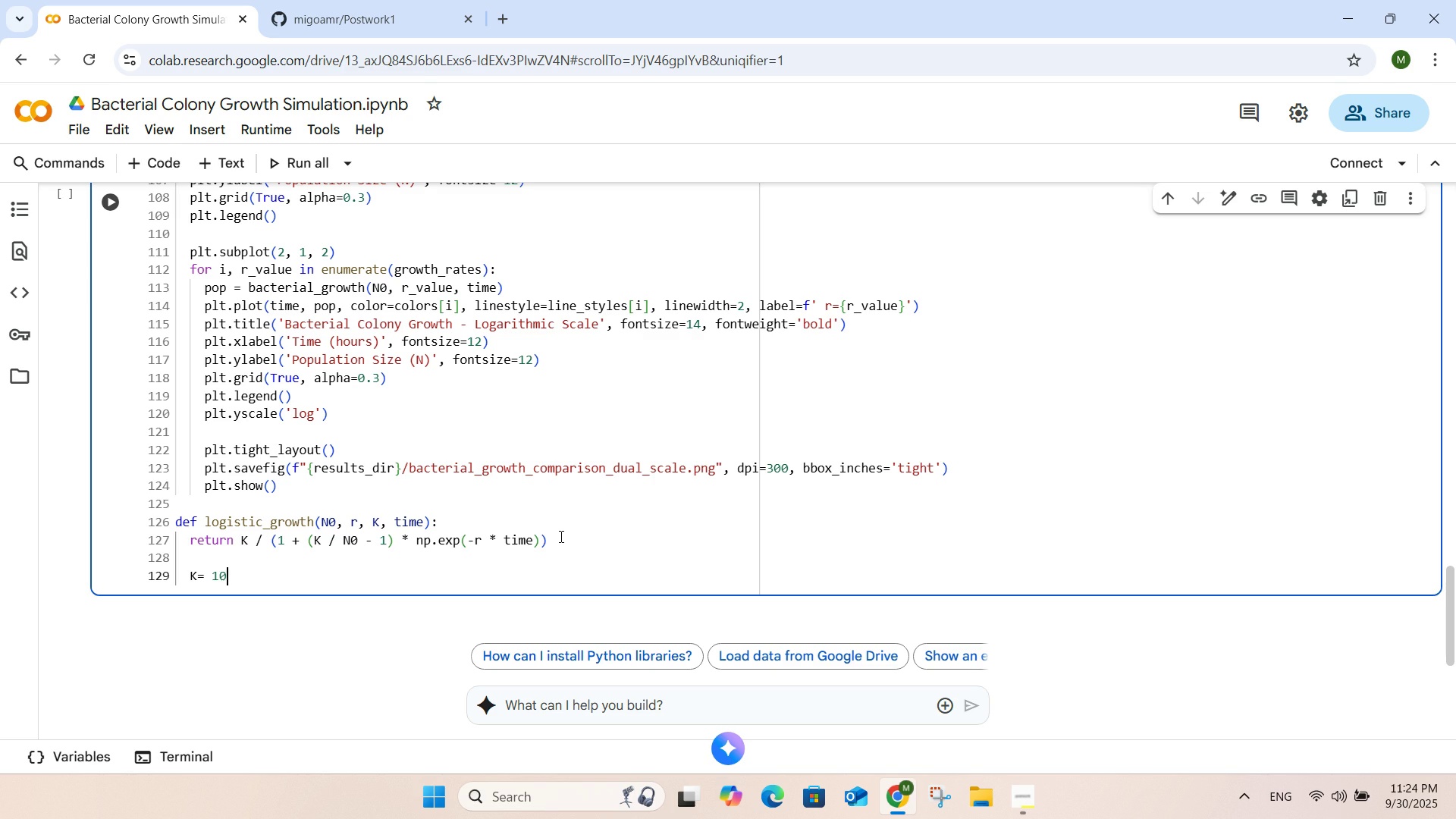 
key(Numpad0)
 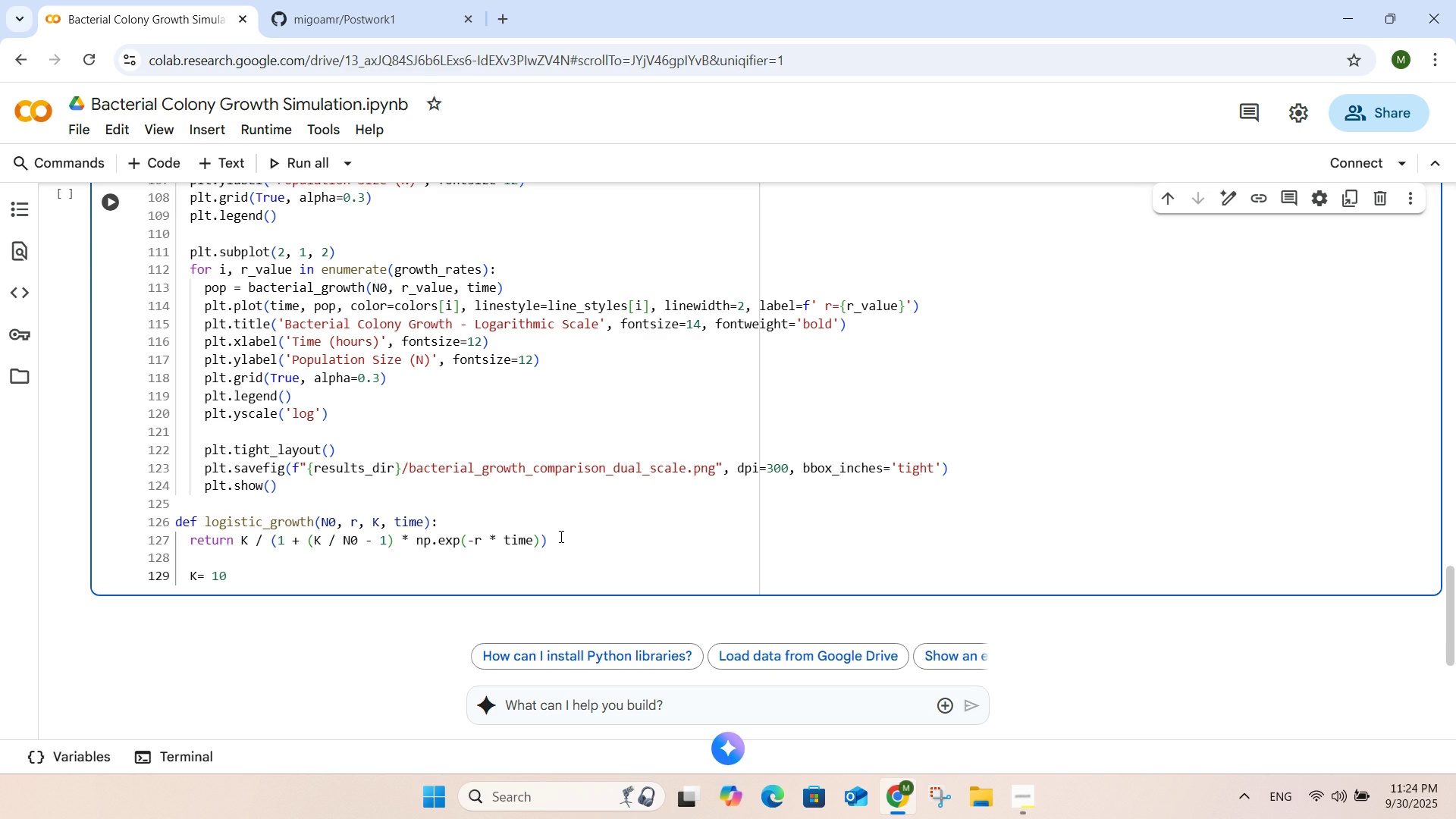 
key(Numpad0)
 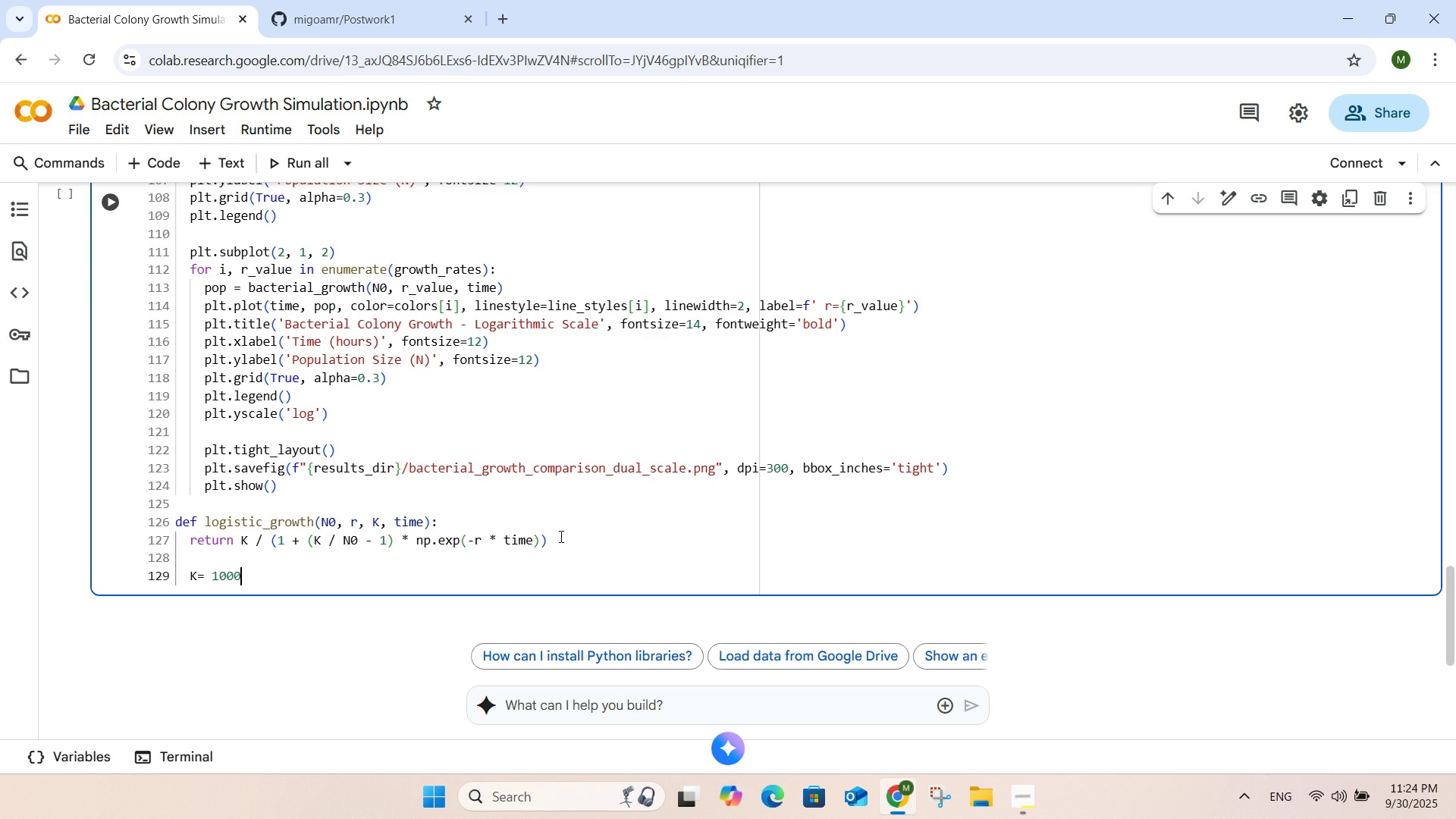 
key(Numpad0)
 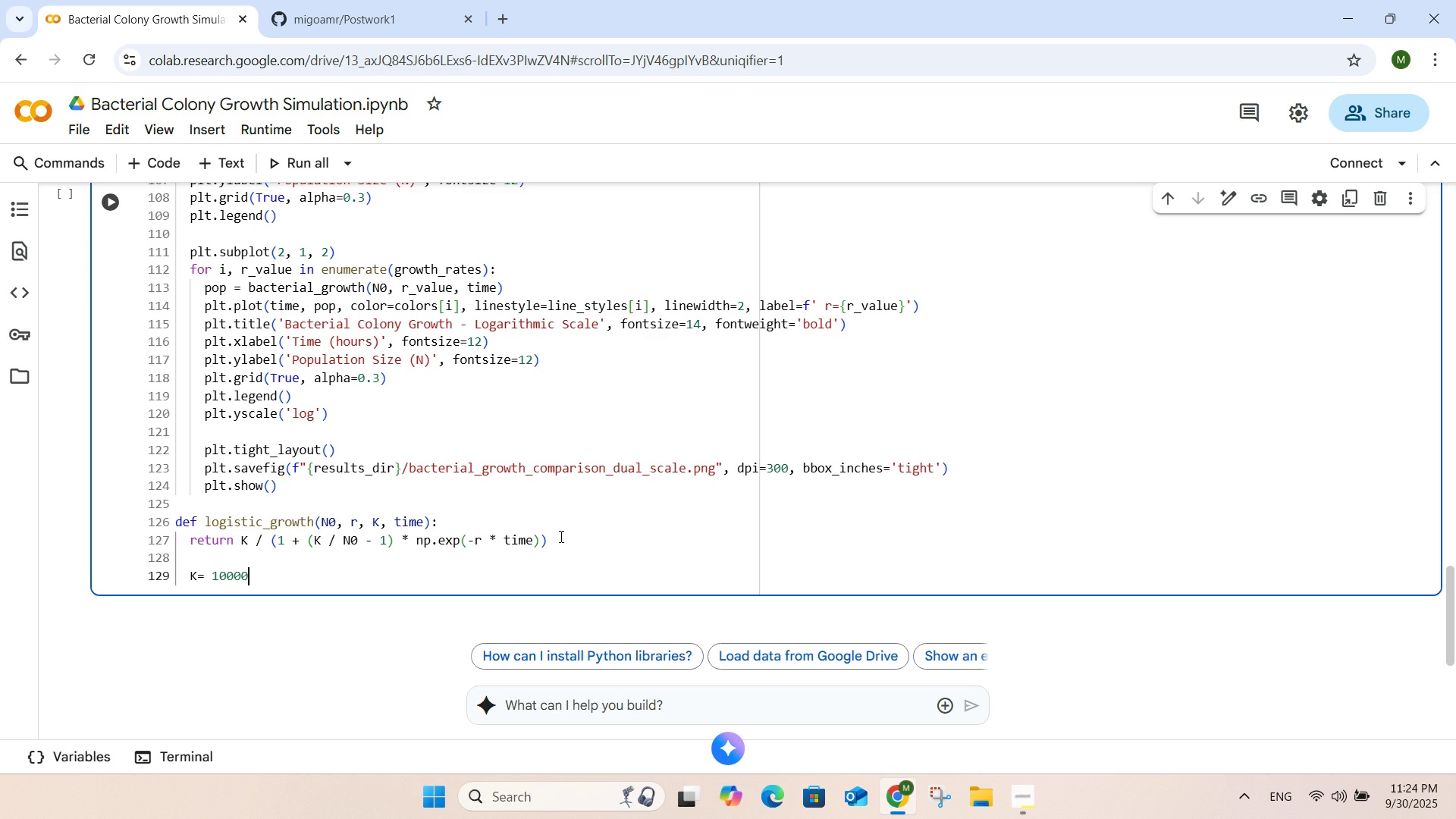 
key(Numpad0)
 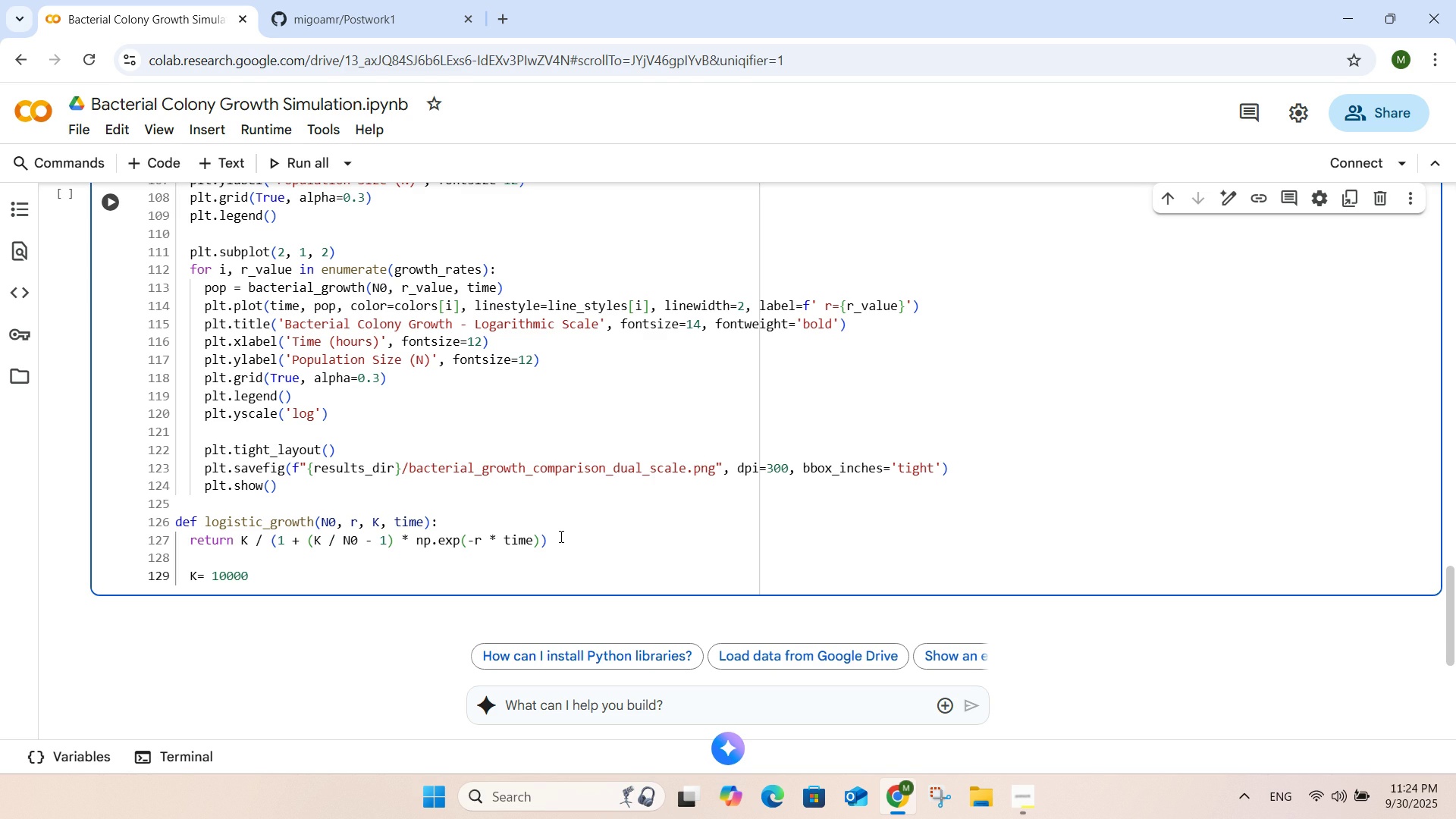 
key(Enter)
 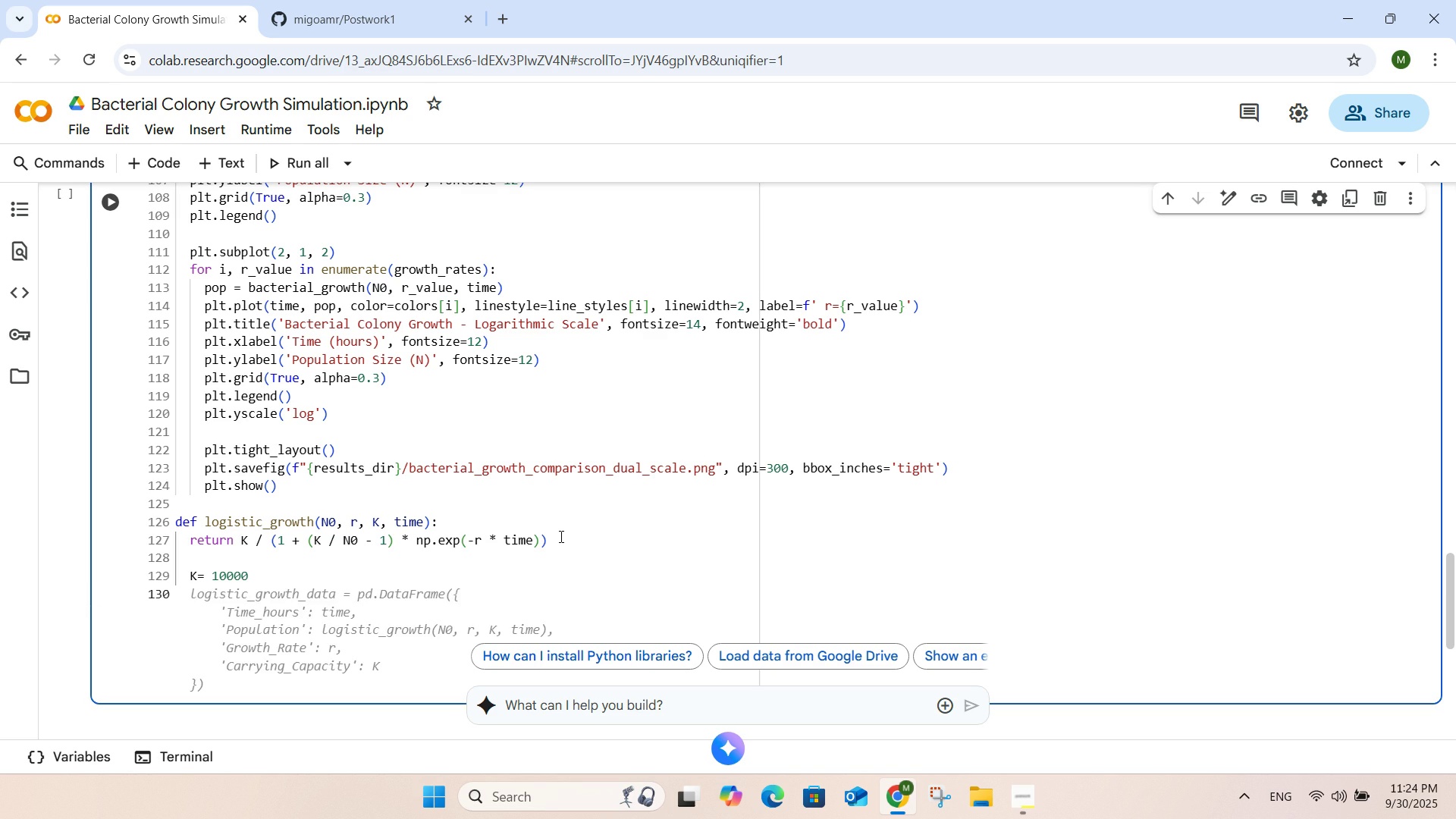 
key(R)
 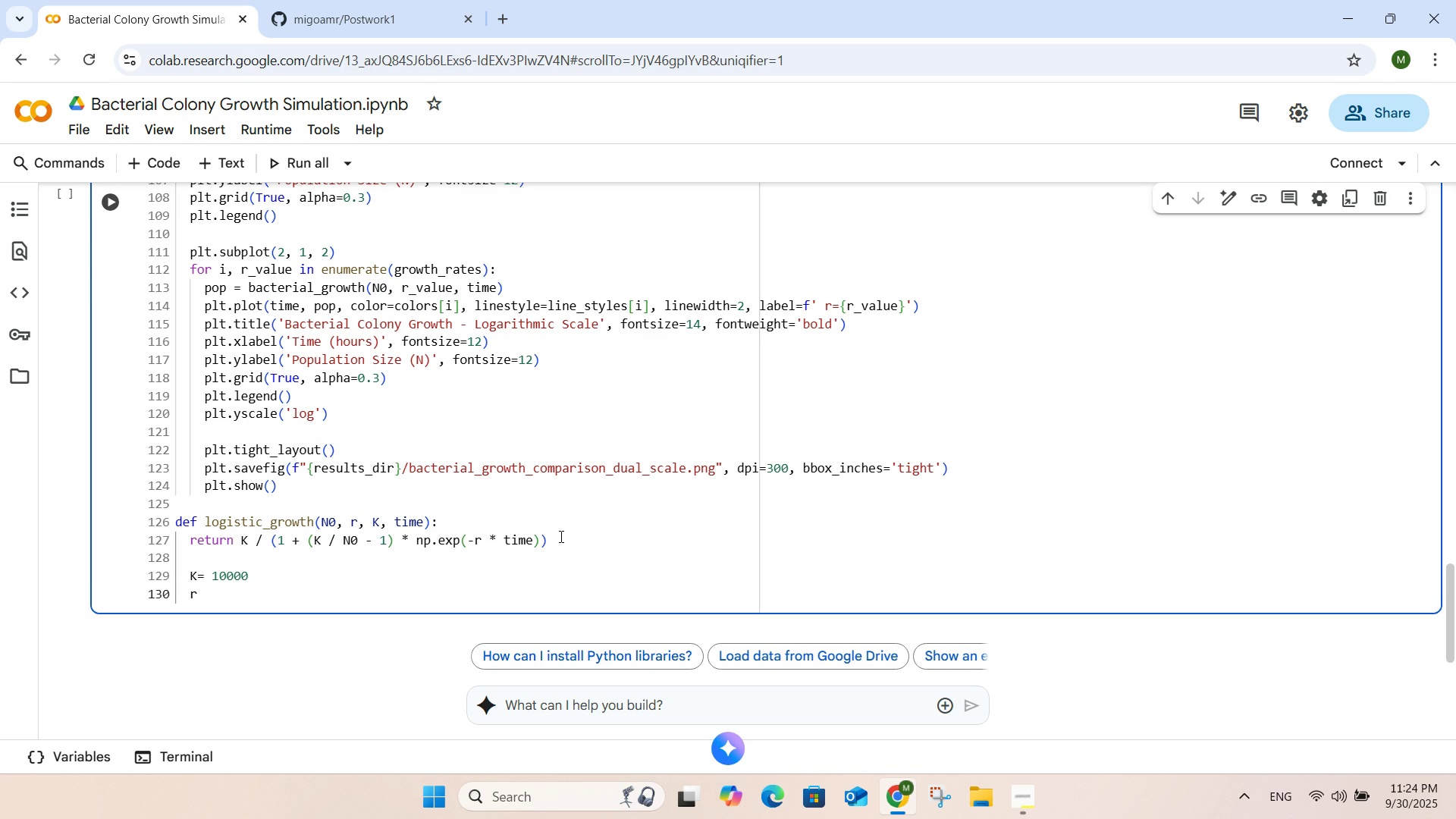 
key(Shift+ShiftRight)
 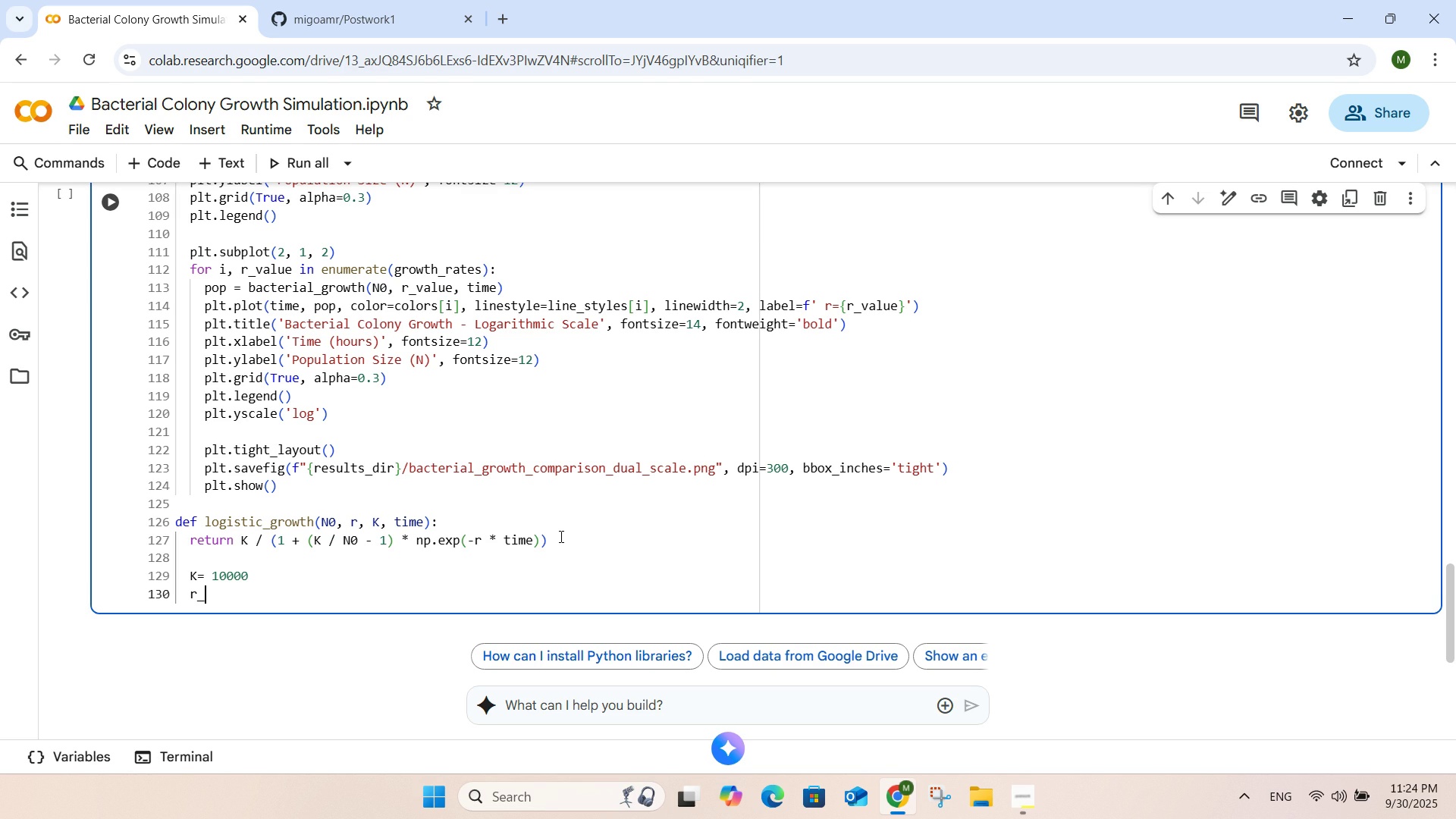 
key(Shift+Minus)
 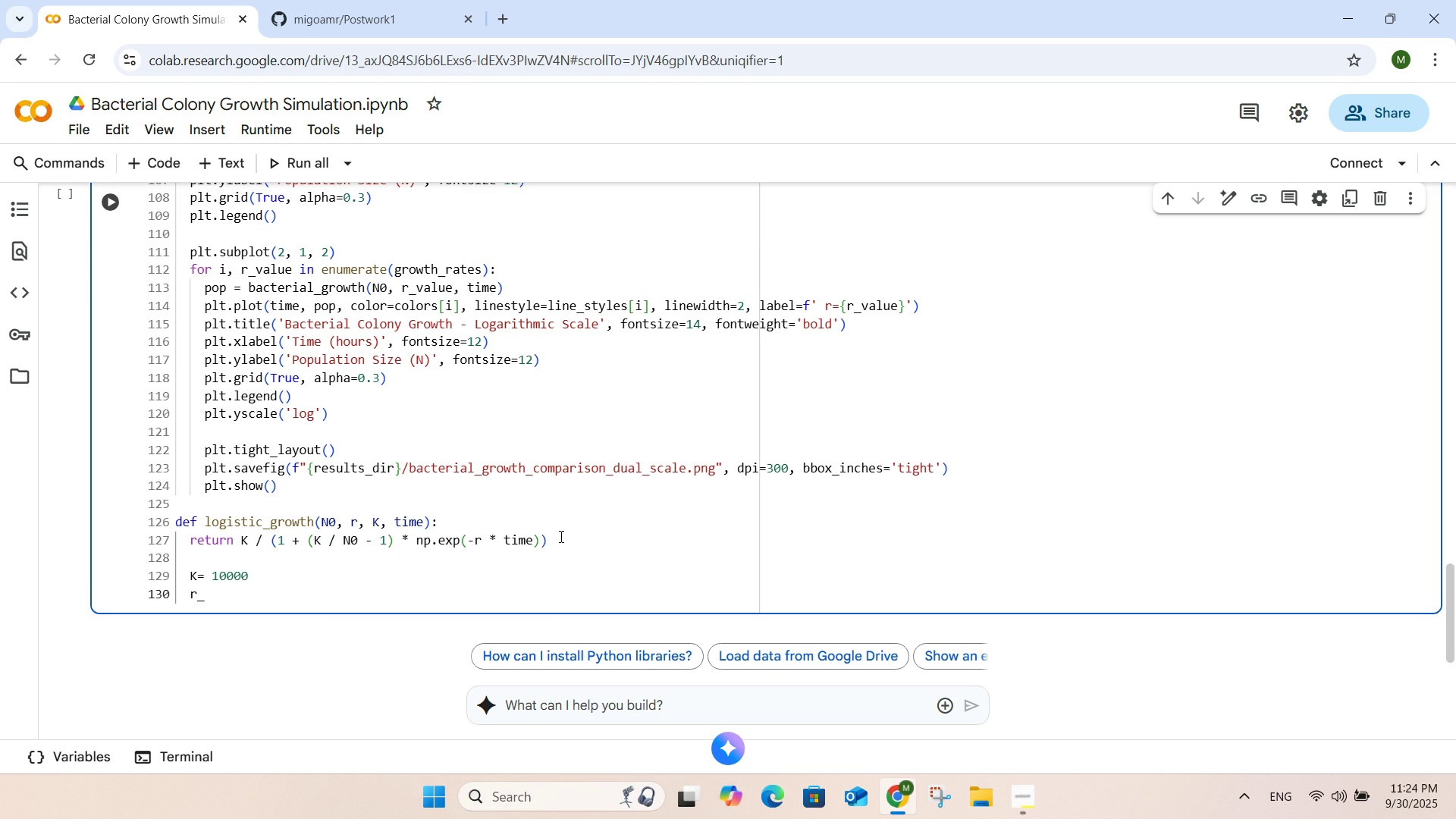 
key(C)
 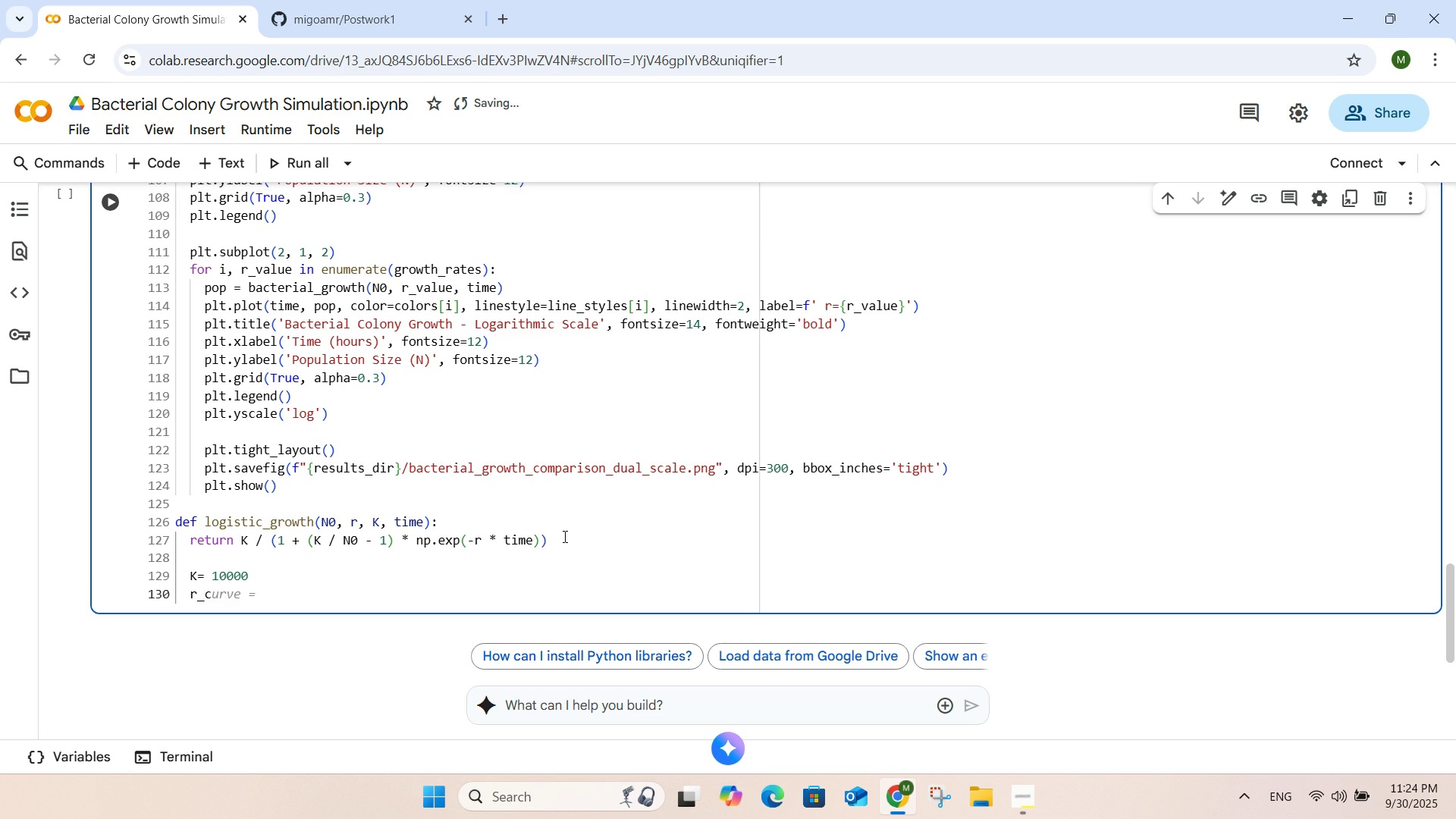 
type(omp)
 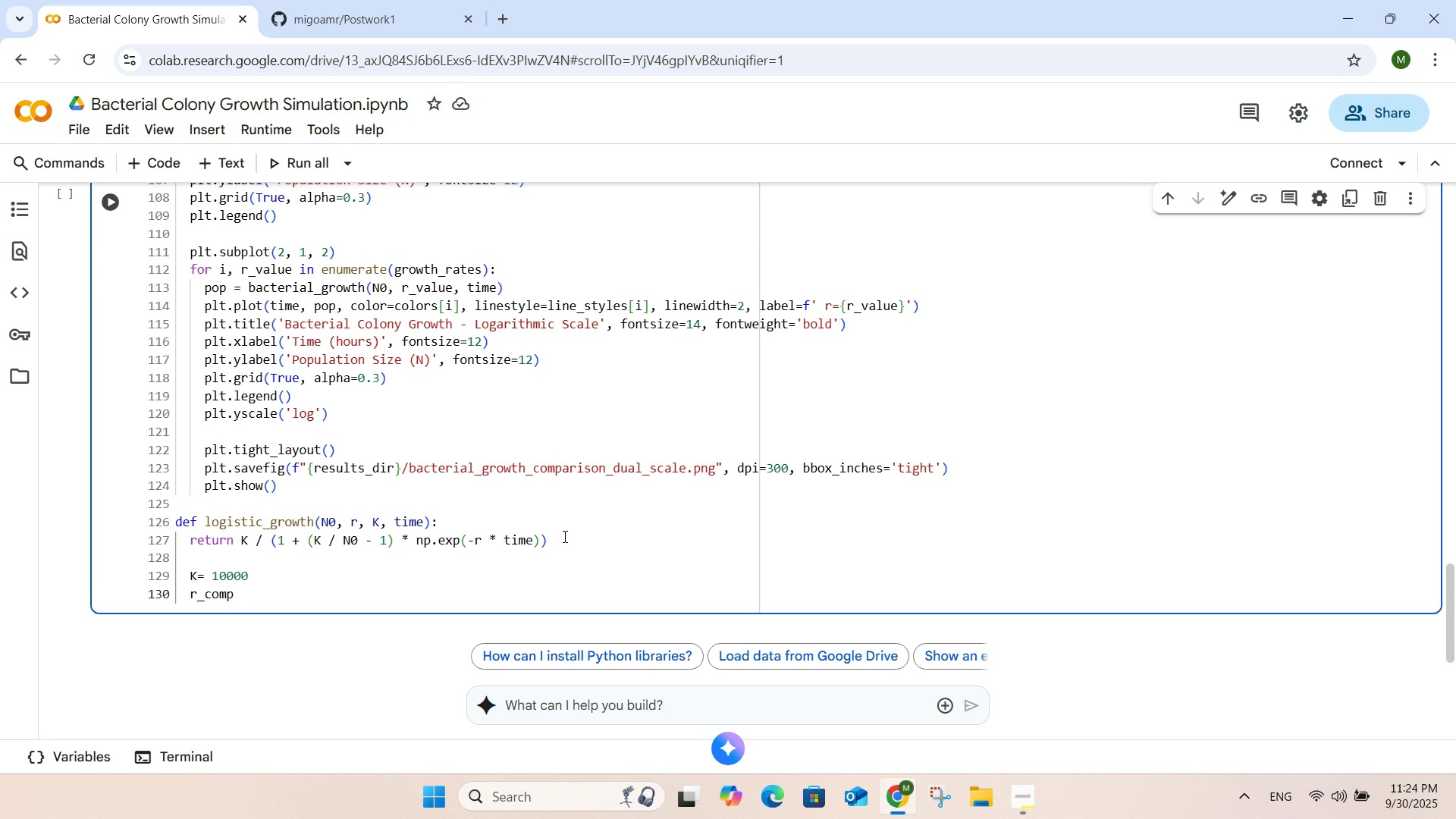 
type(arison =)